 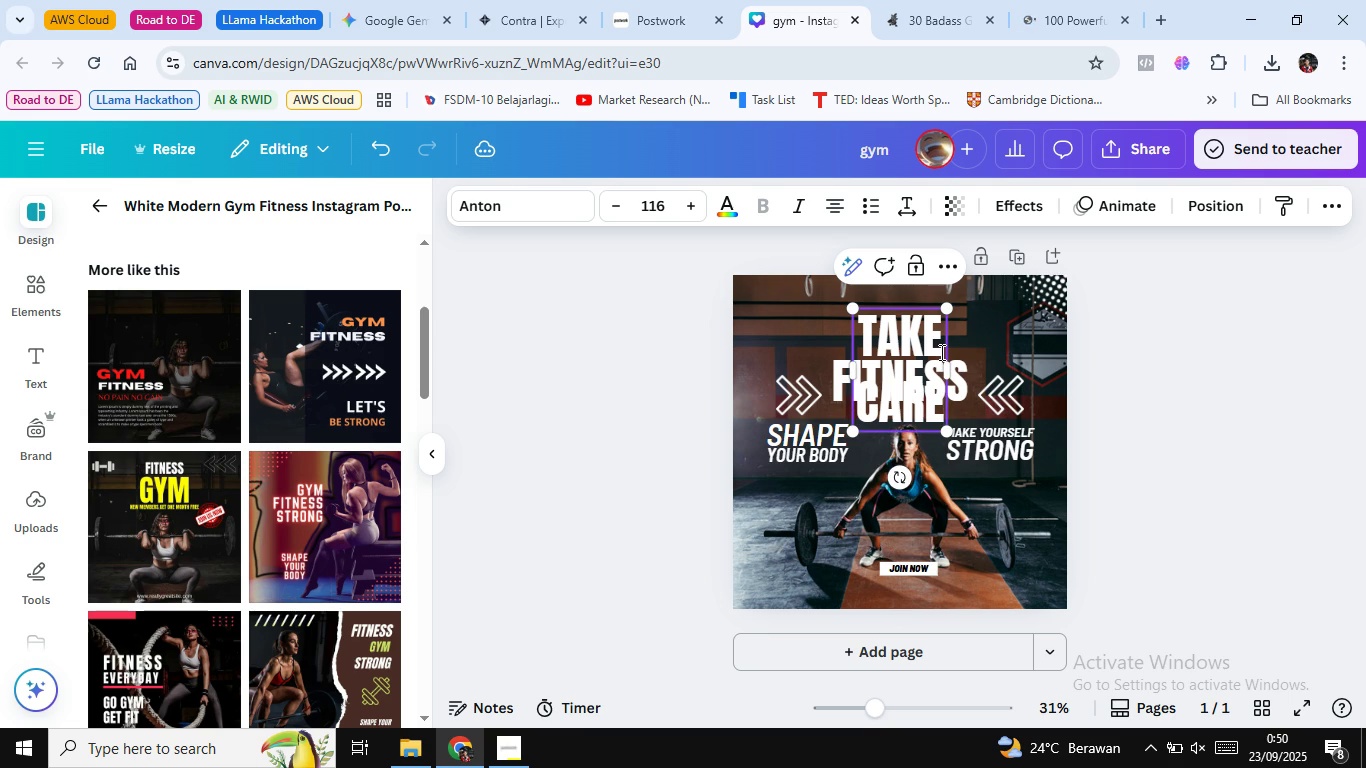 
left_click([1065, 0])
 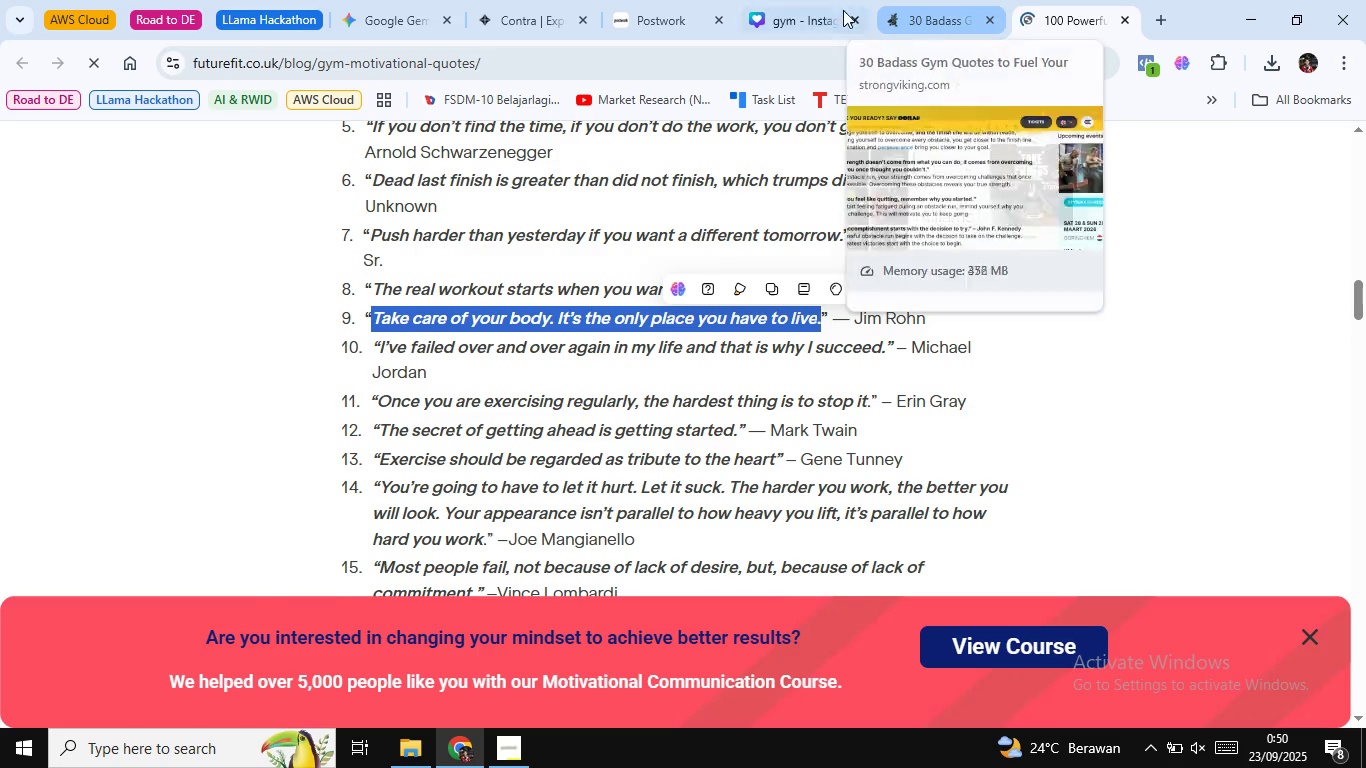 
left_click([817, 0])
 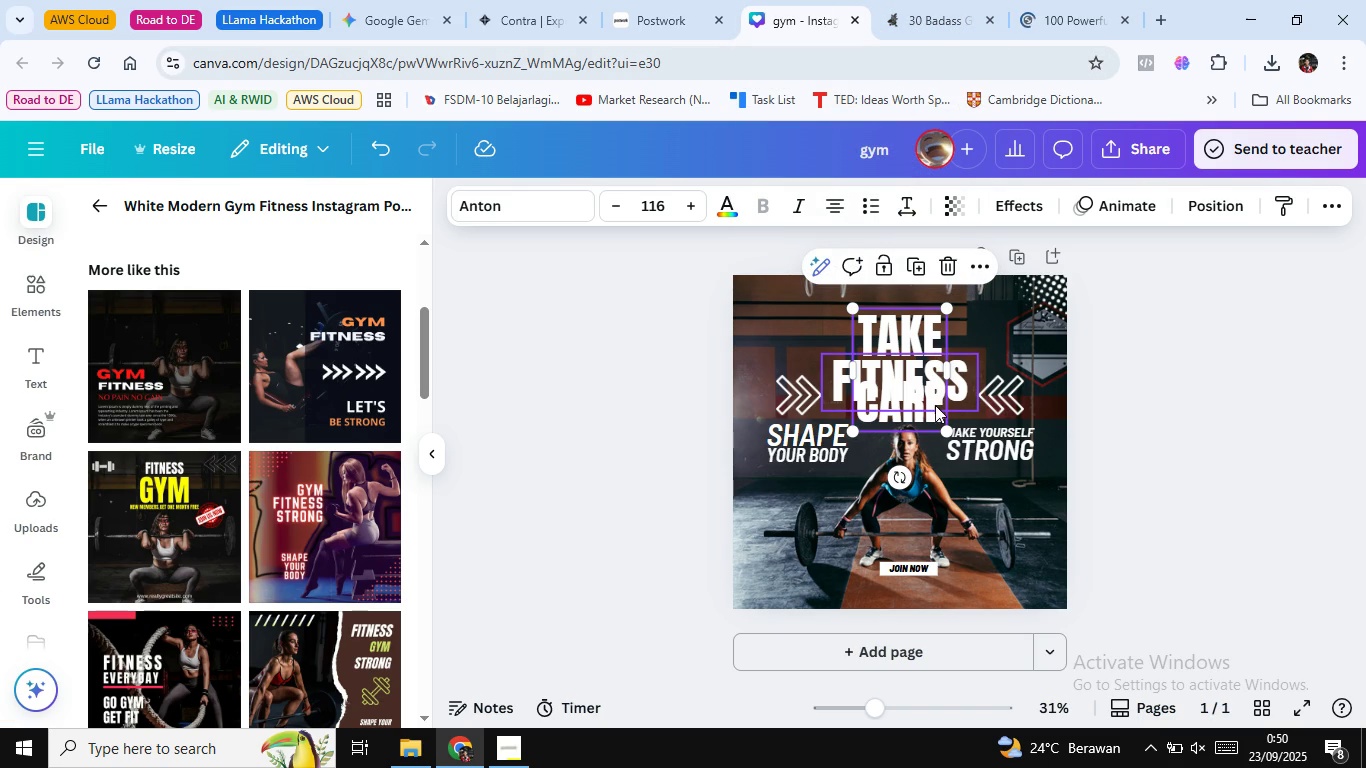 
left_click([933, 407])
 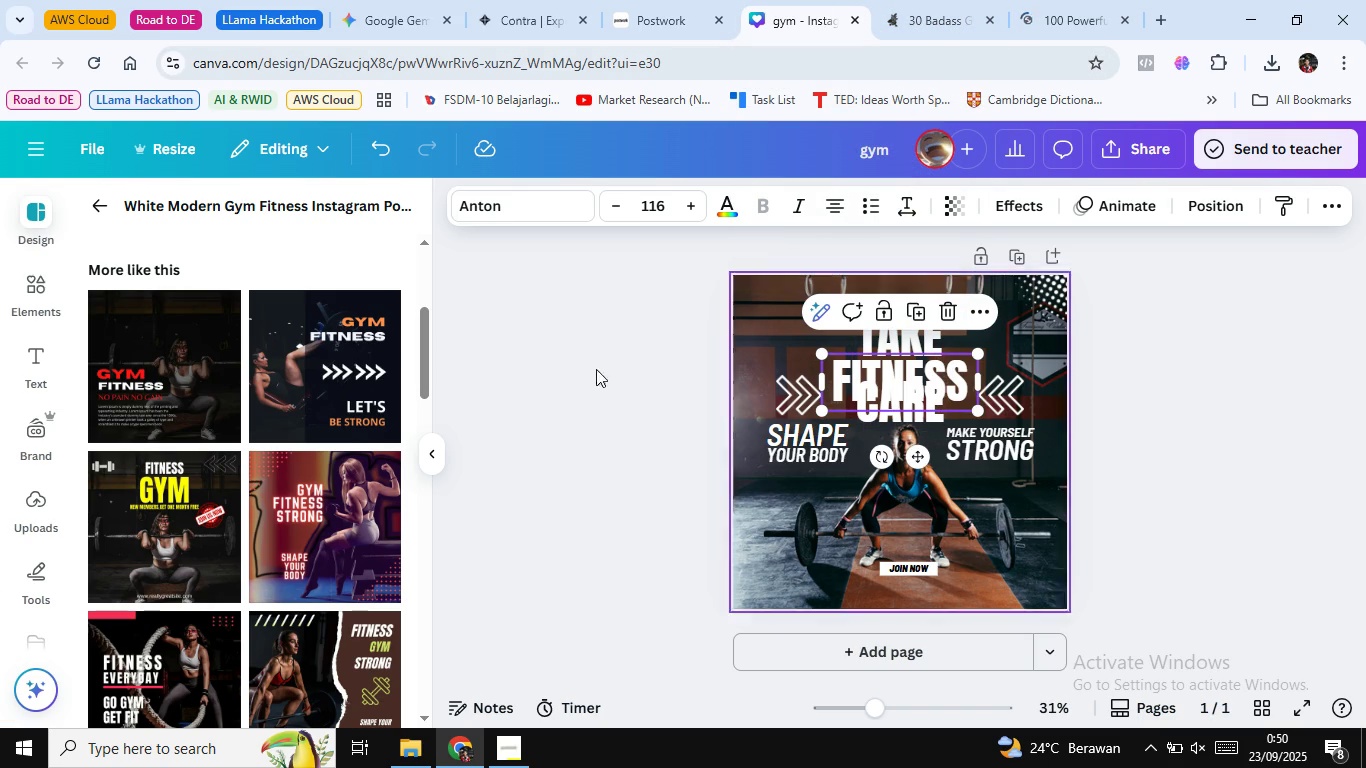 
left_click([534, 366])
 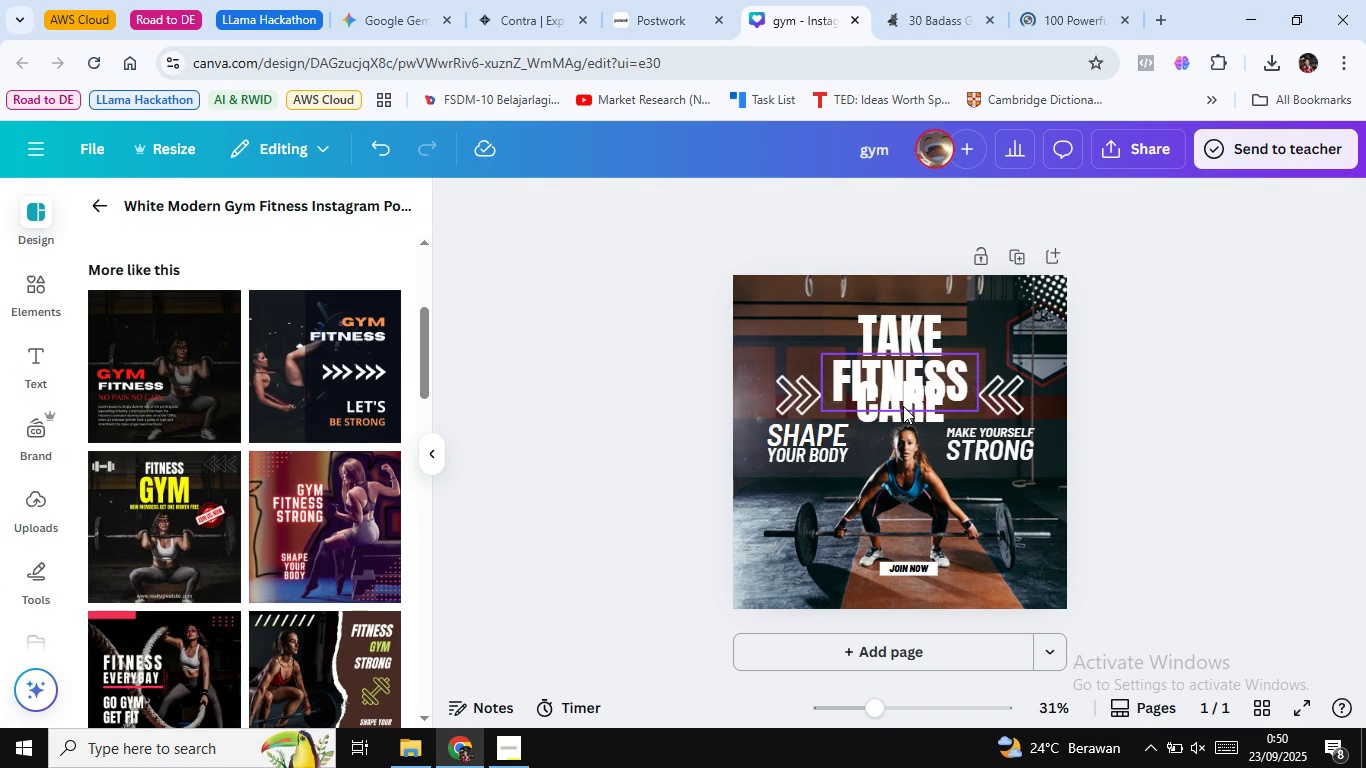 
left_click([903, 406])
 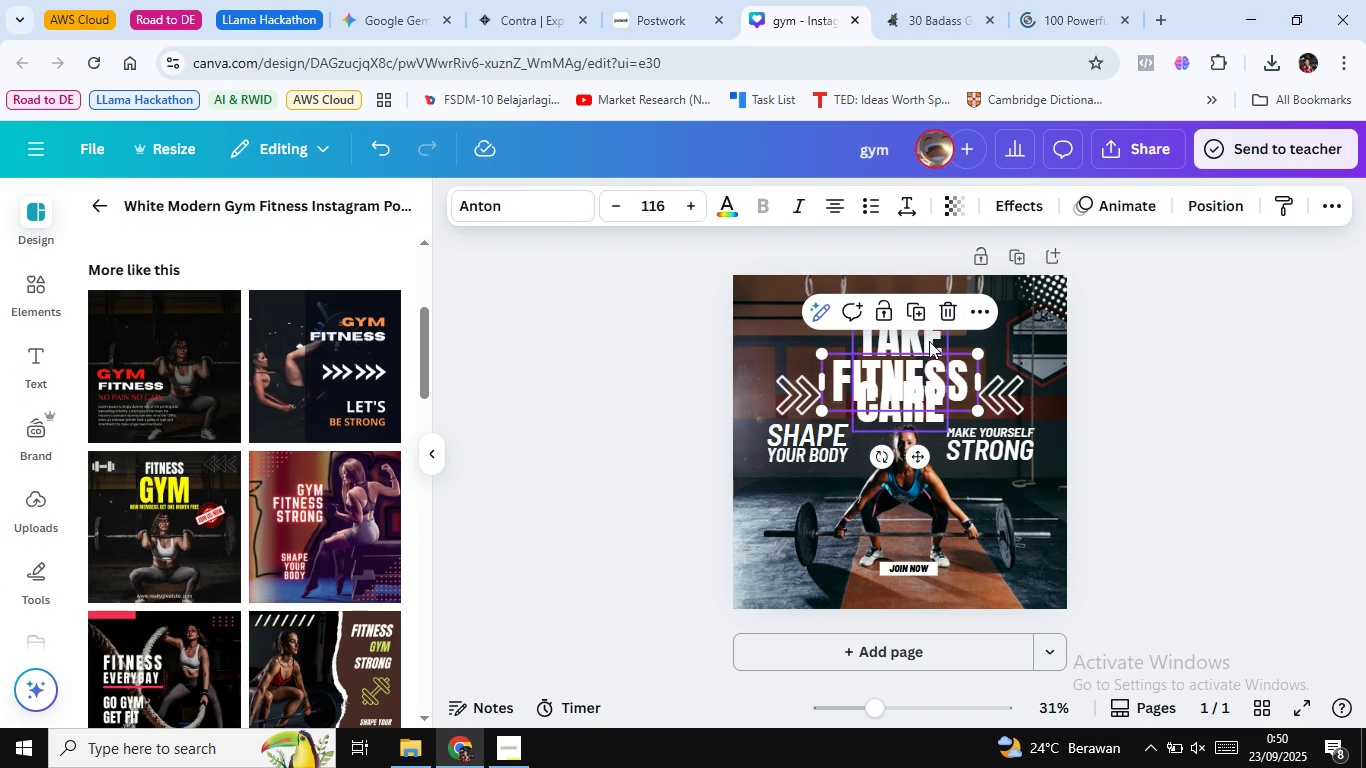 
double_click([929, 343])